 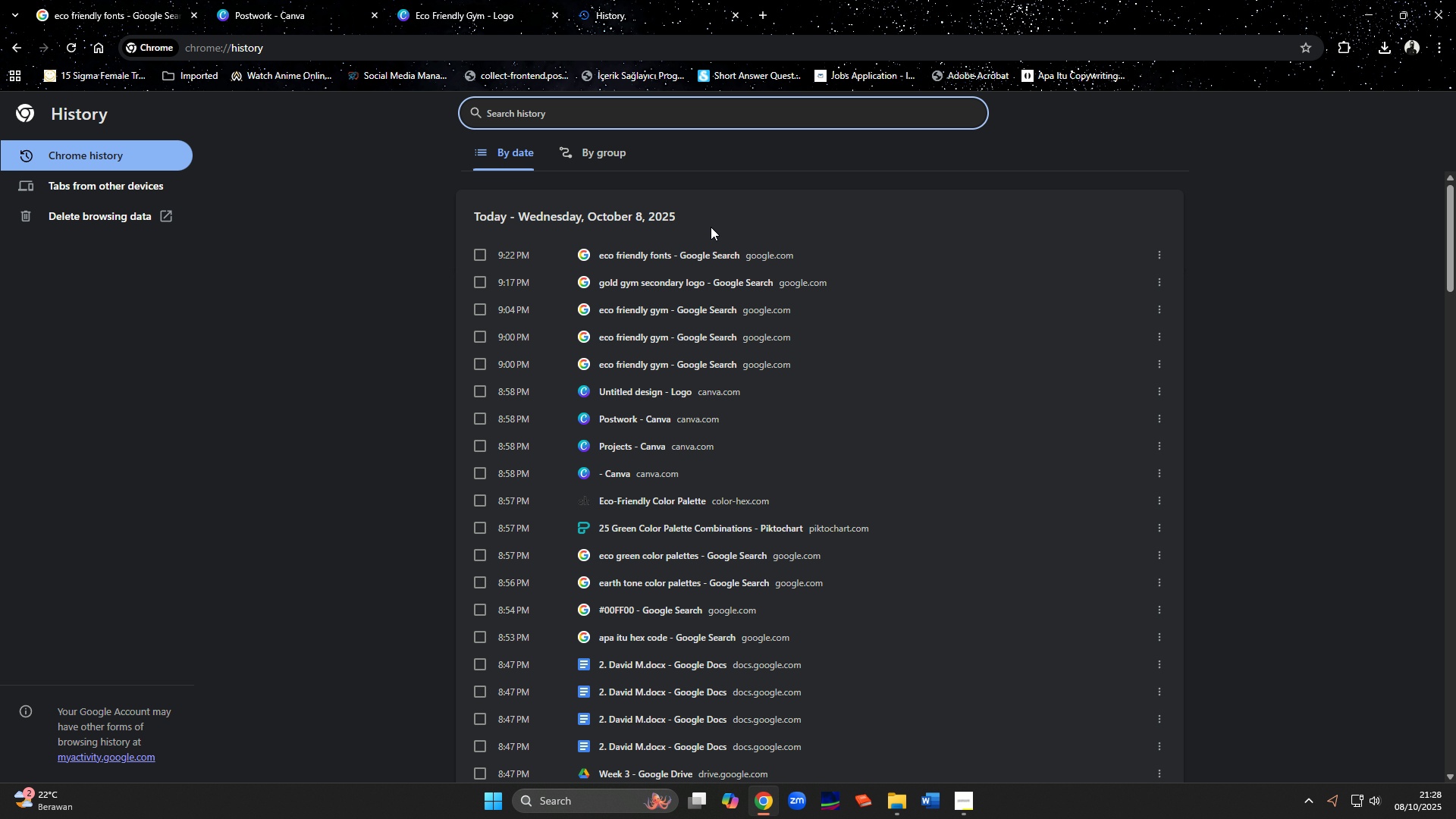 
middle_click([670, 529])
 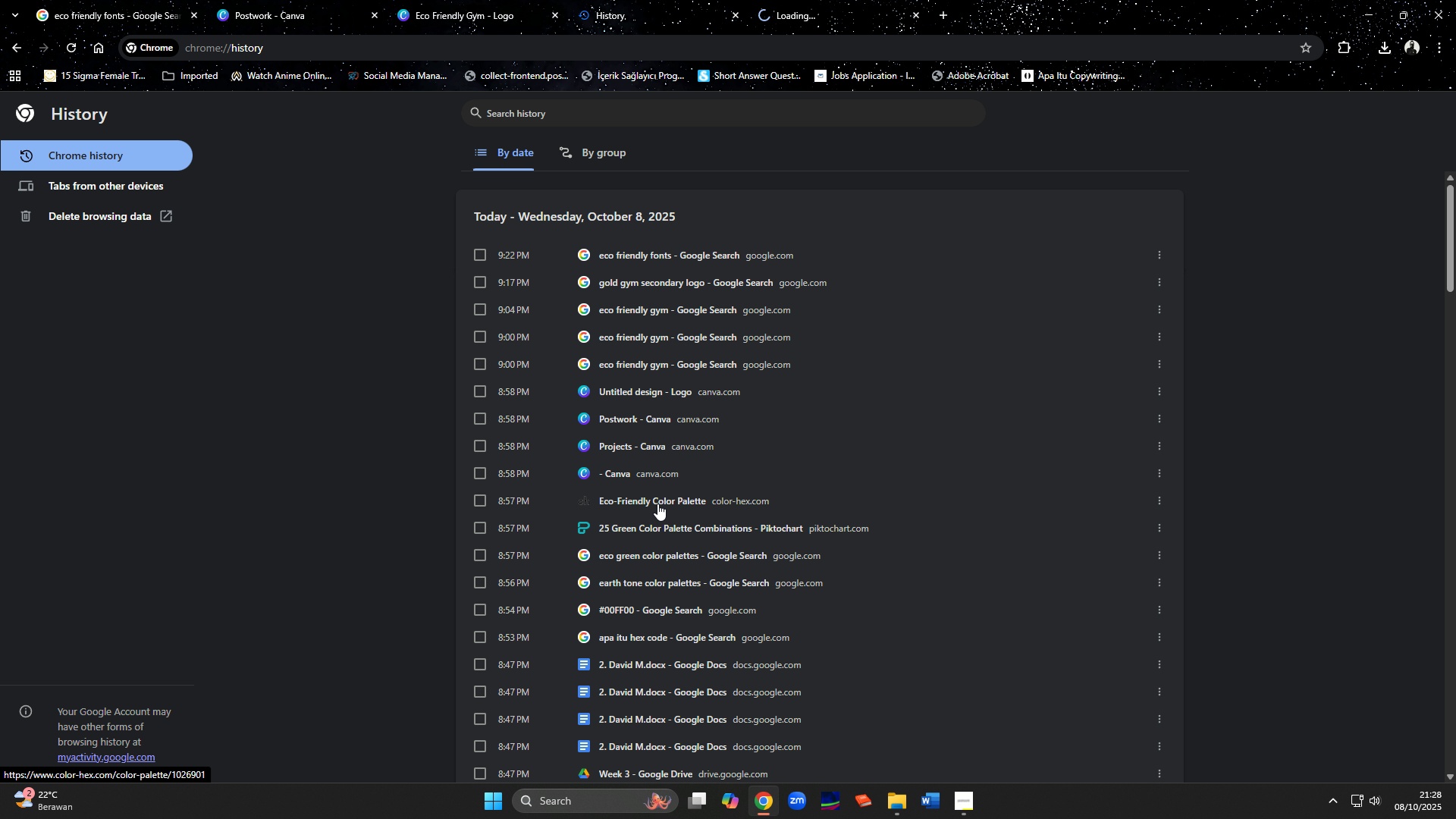 
middle_click([657, 504])
 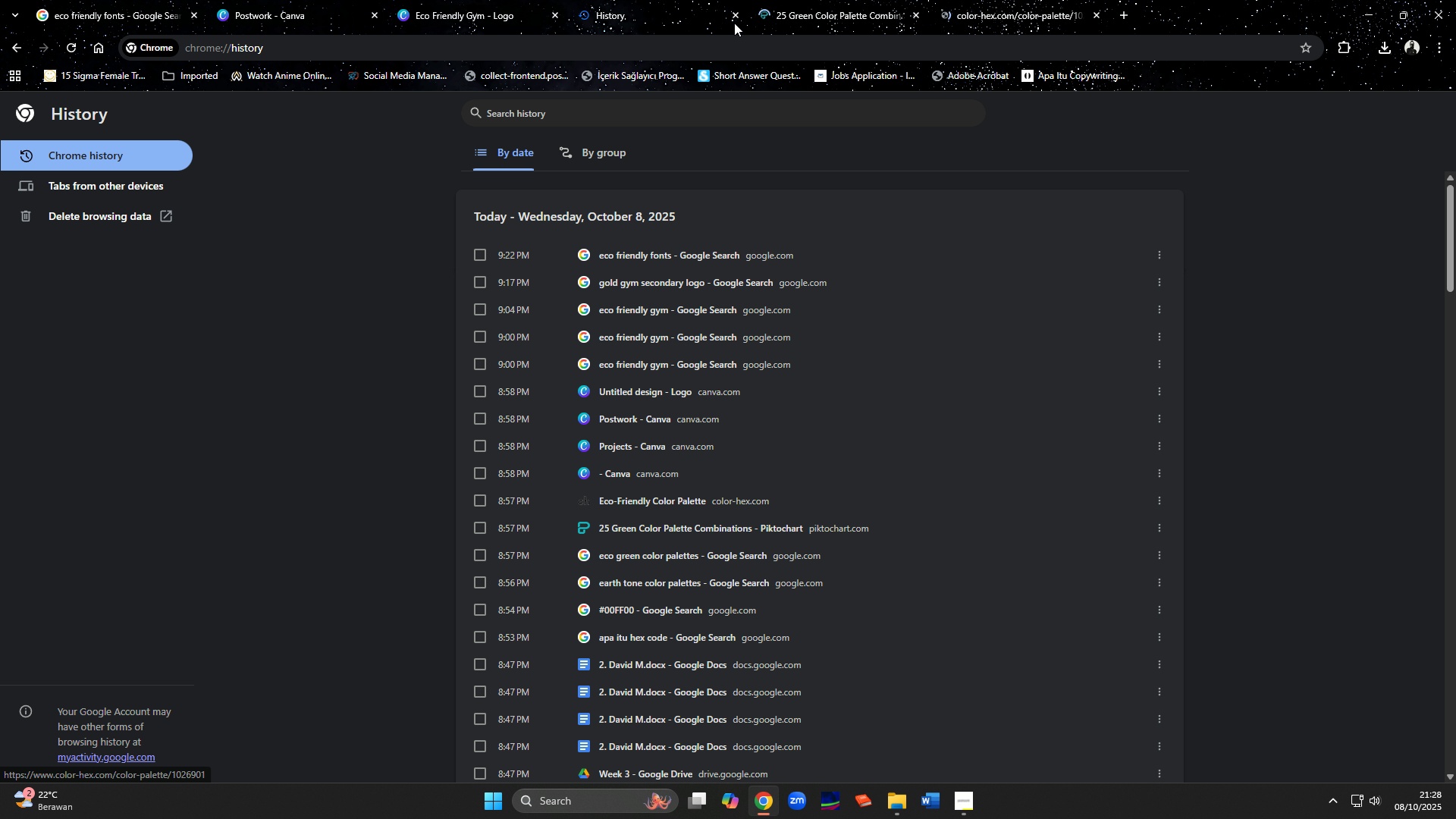 
left_click([736, 17])
 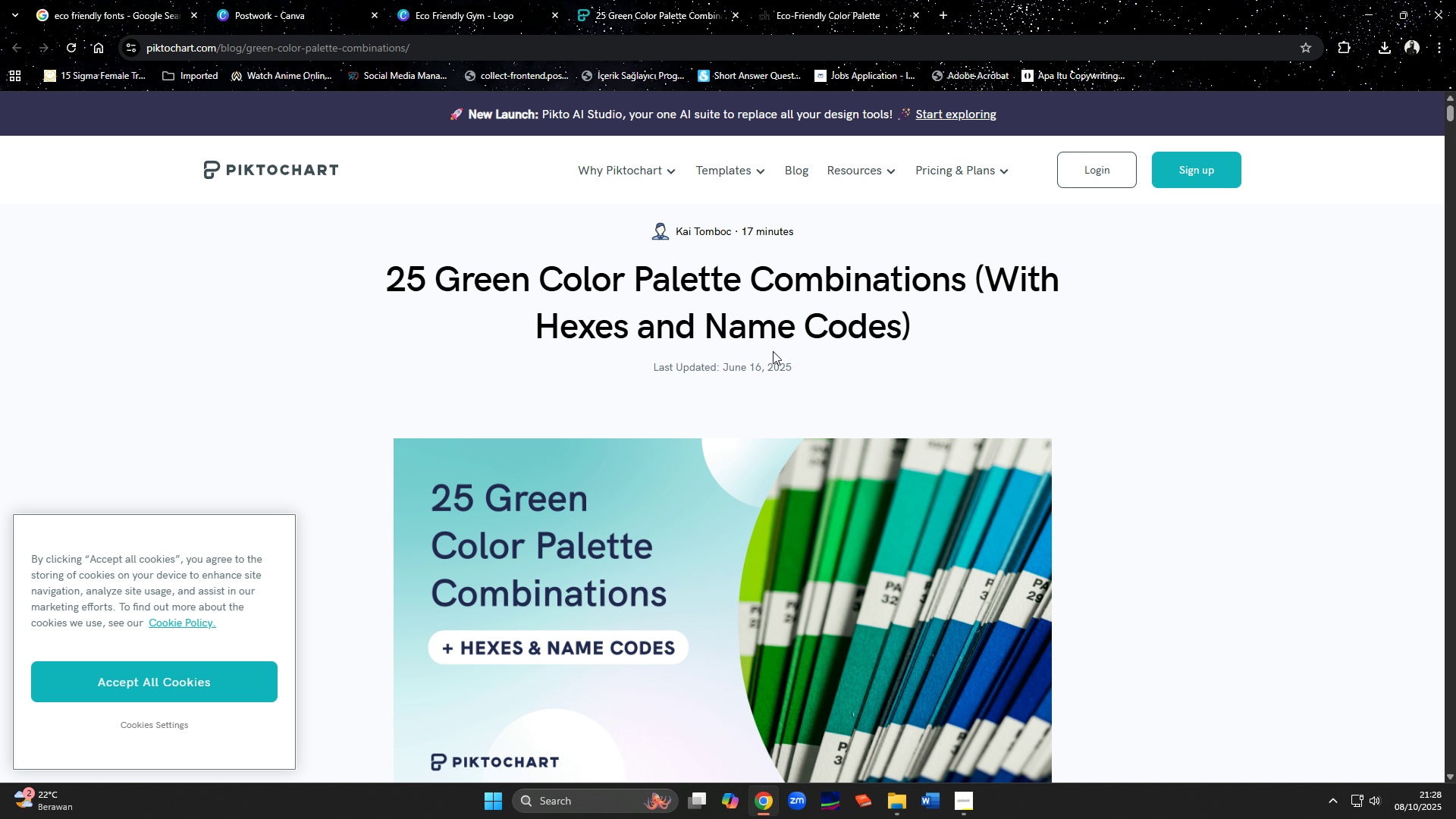 
scroll: coordinate [769, 379], scroll_direction: down, amount: 21.0